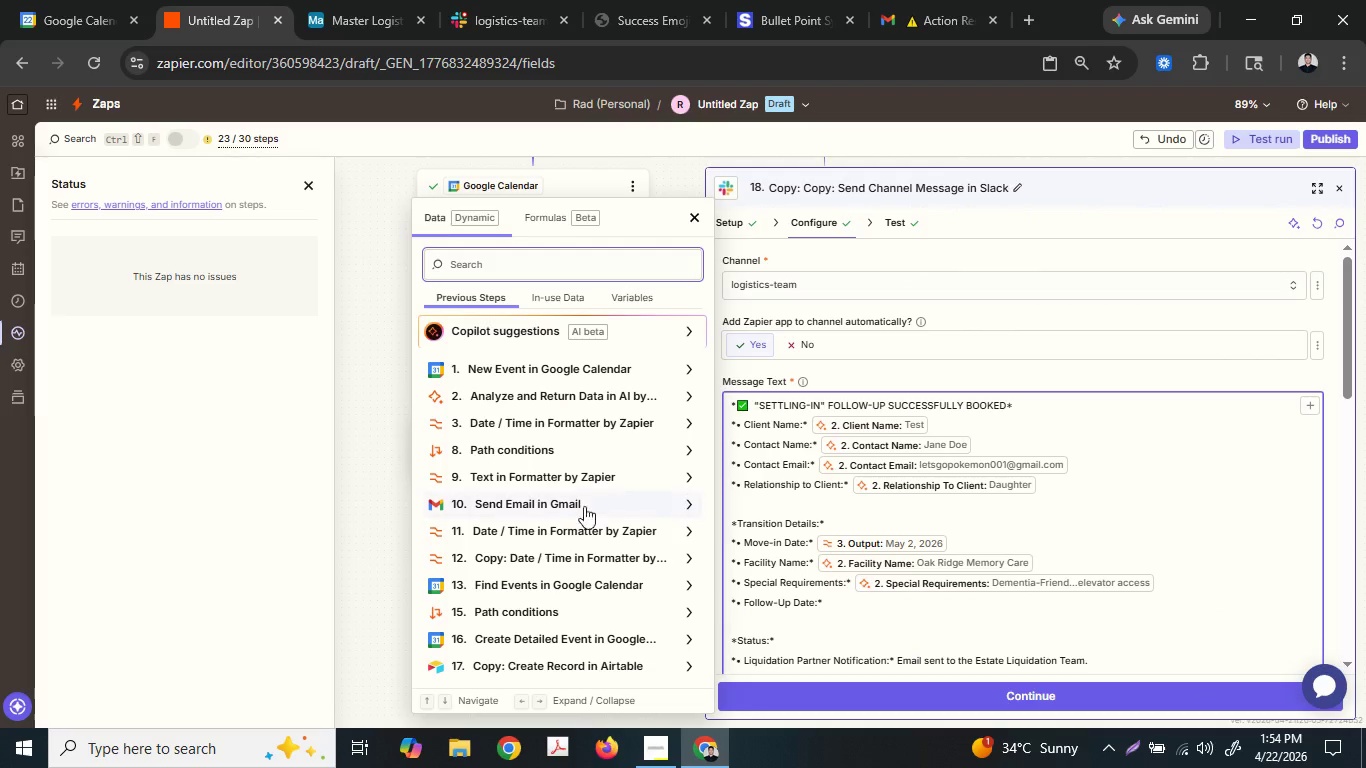 
scroll: coordinate [548, 544], scroll_direction: down, amount: 2.0
 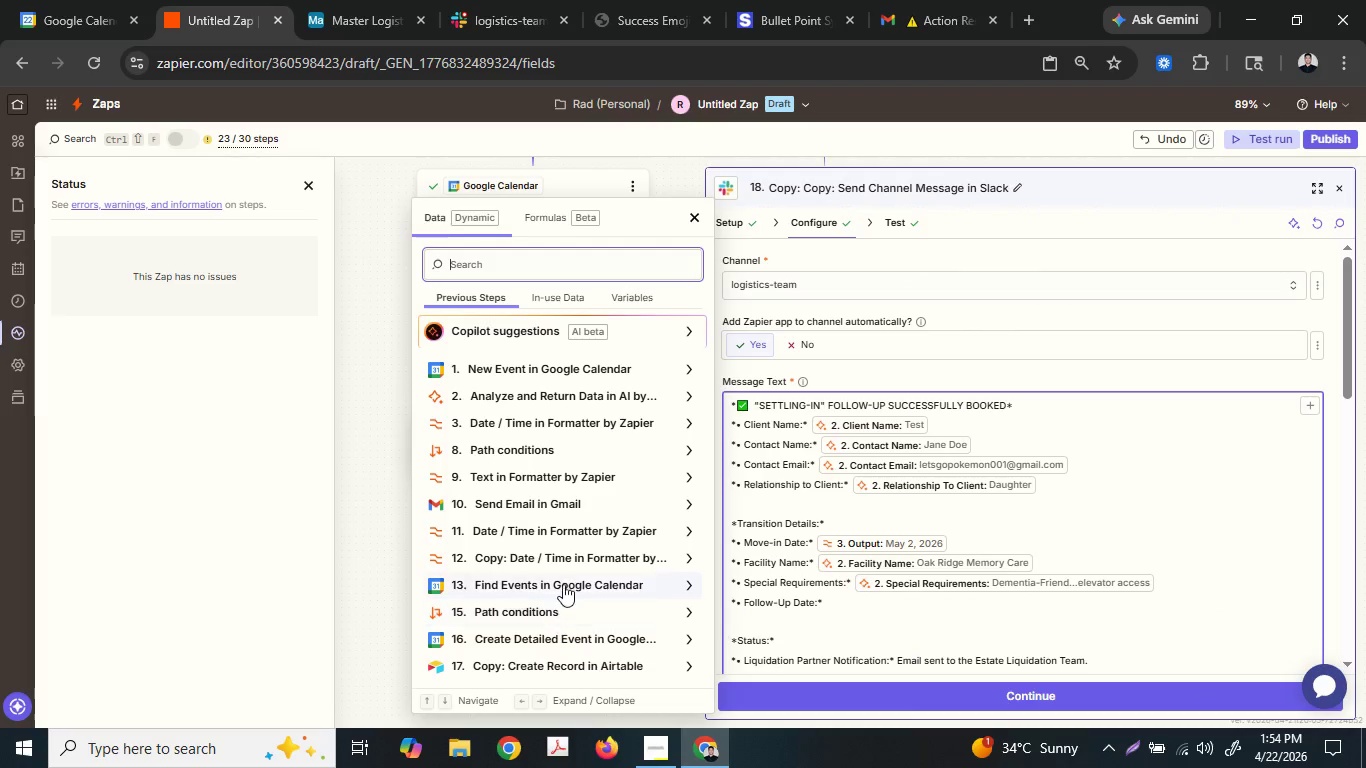 
left_click([565, 636])
 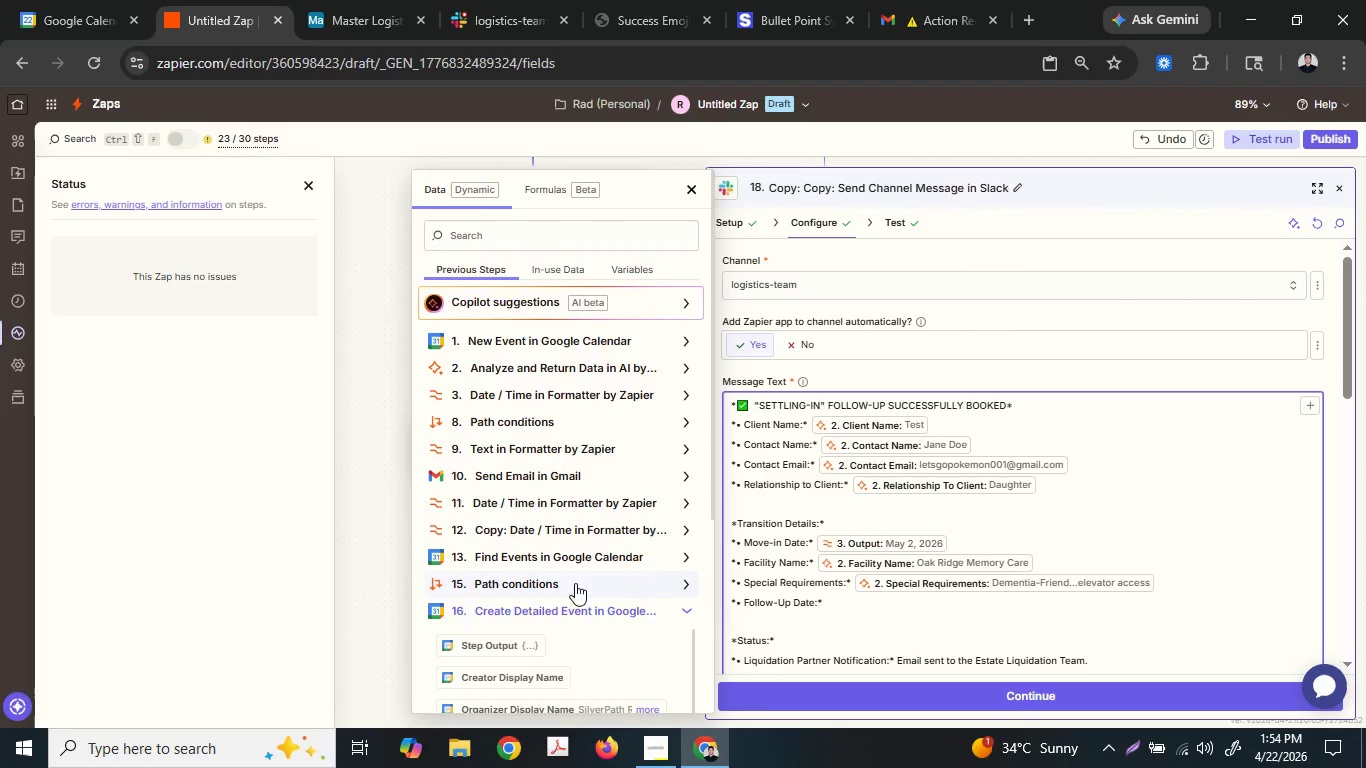 
scroll: coordinate [575, 581], scroll_direction: down, amount: 4.0
 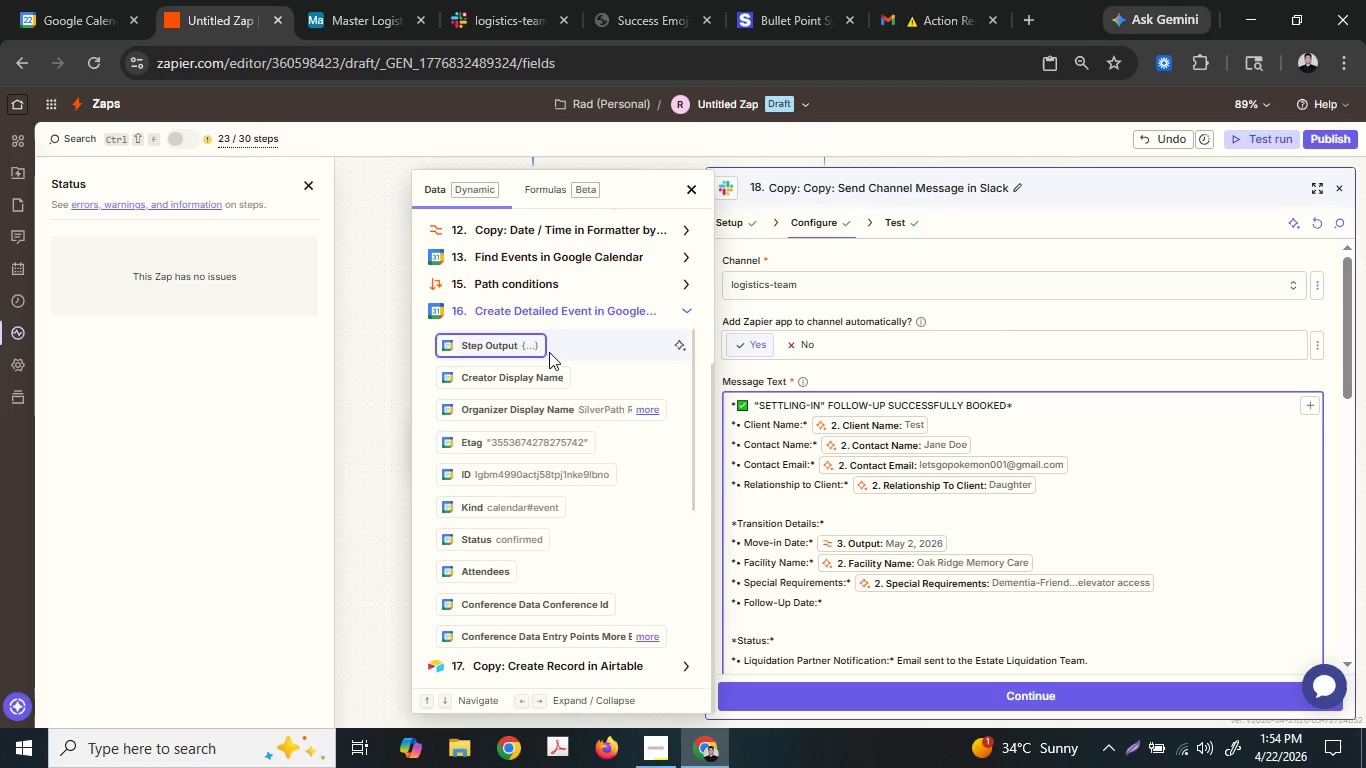 
scroll: coordinate [549, 352], scroll_direction: up, amount: 3.0
 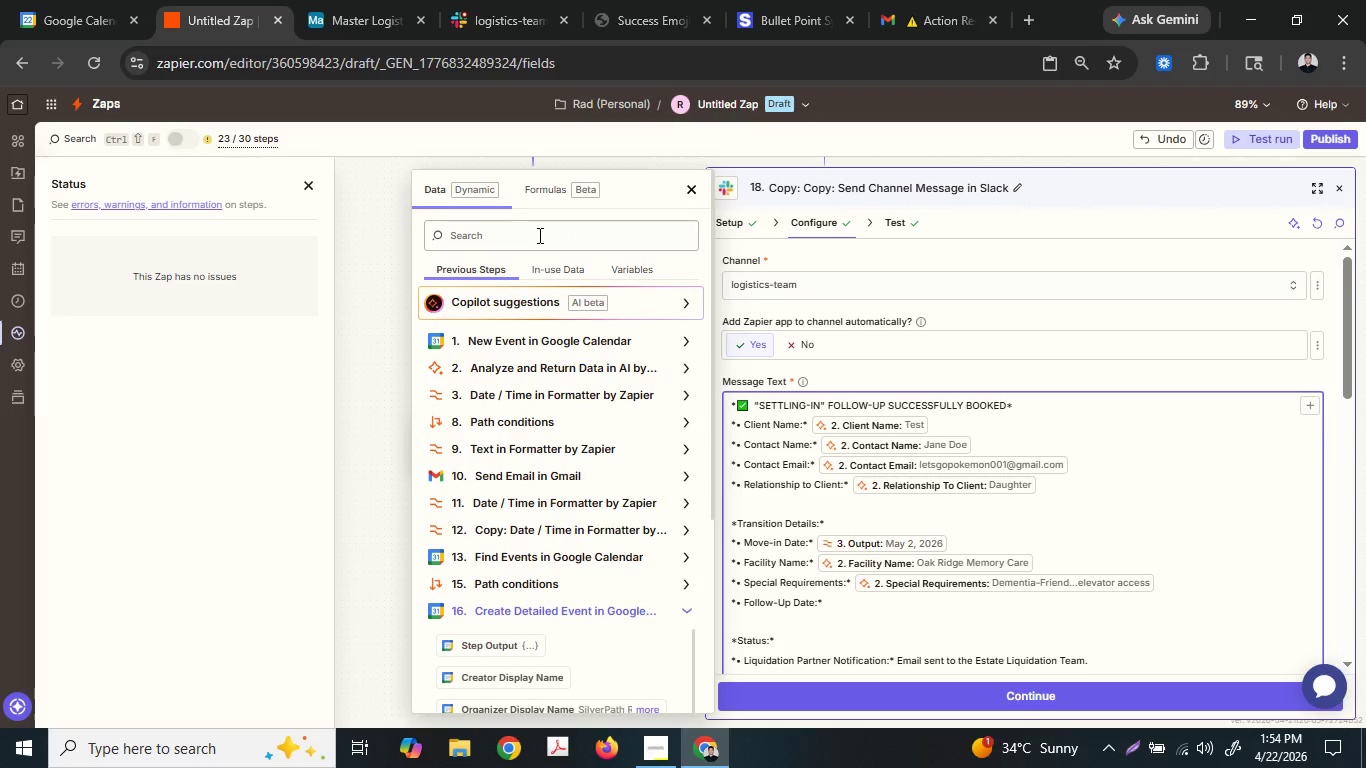 
type(star)
 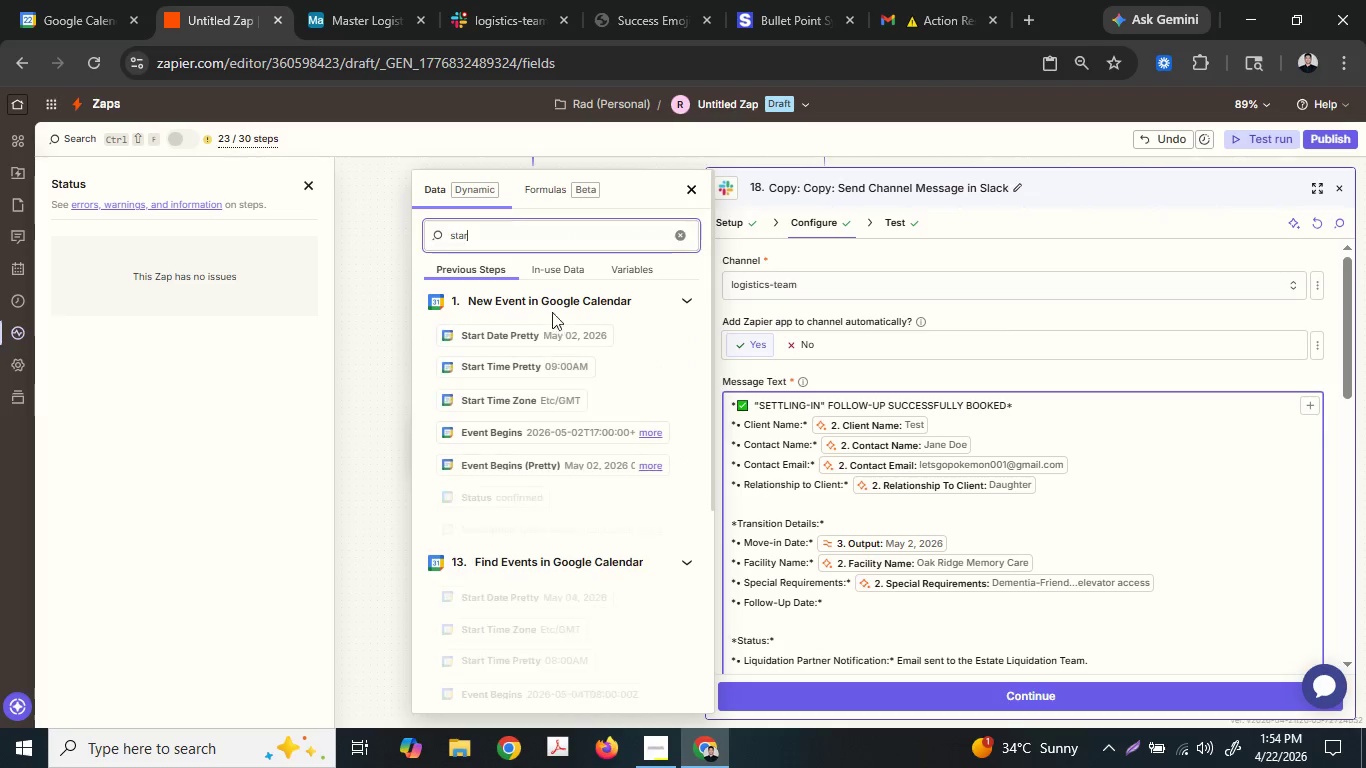 
key(T)
 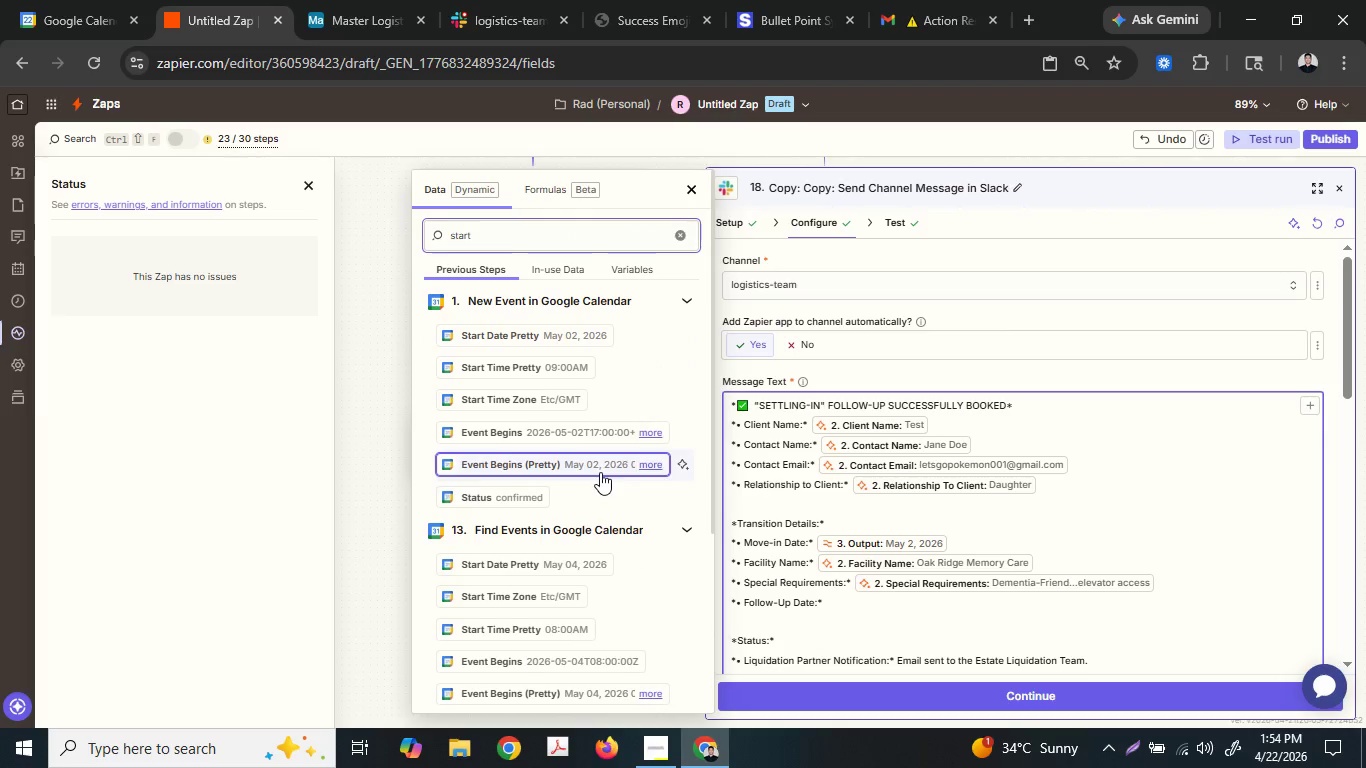 
scroll: coordinate [600, 472], scroll_direction: down, amount: 4.0
 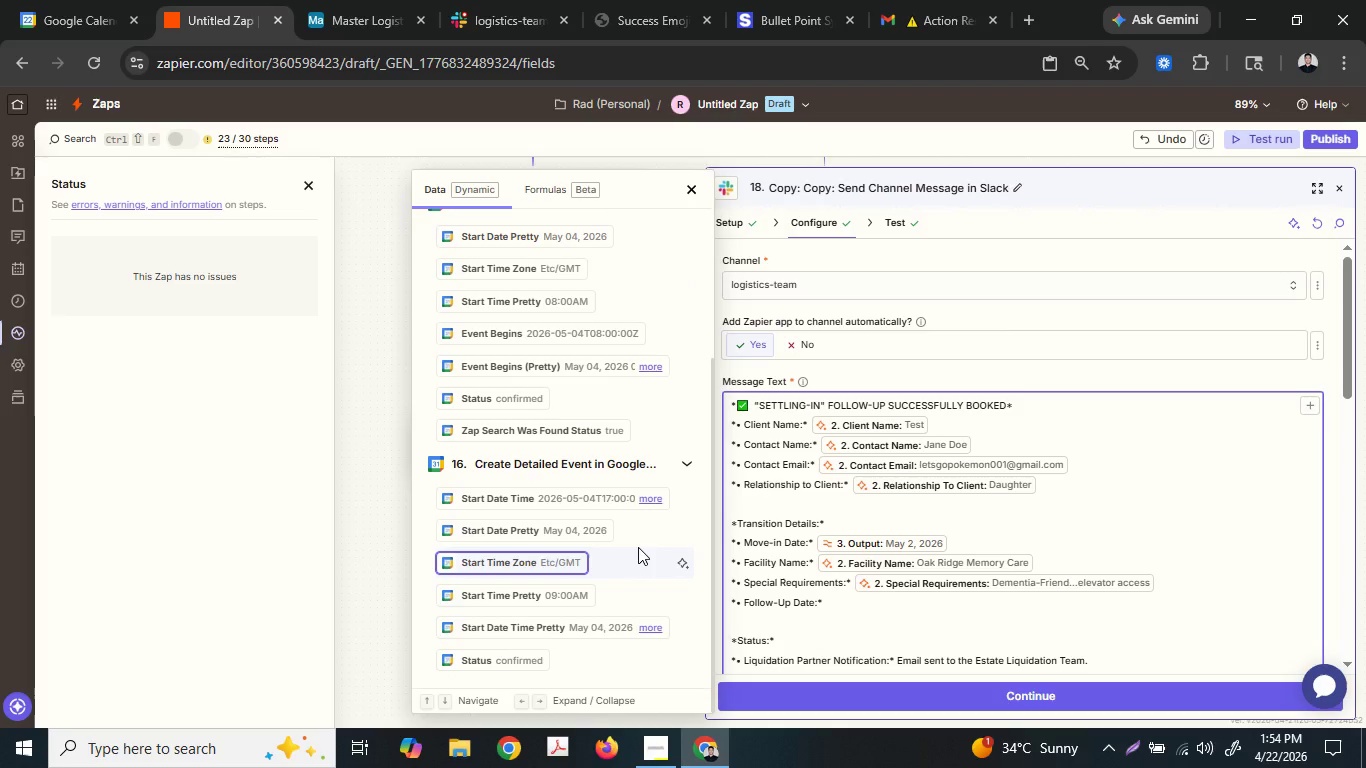 
wait(10.64)
 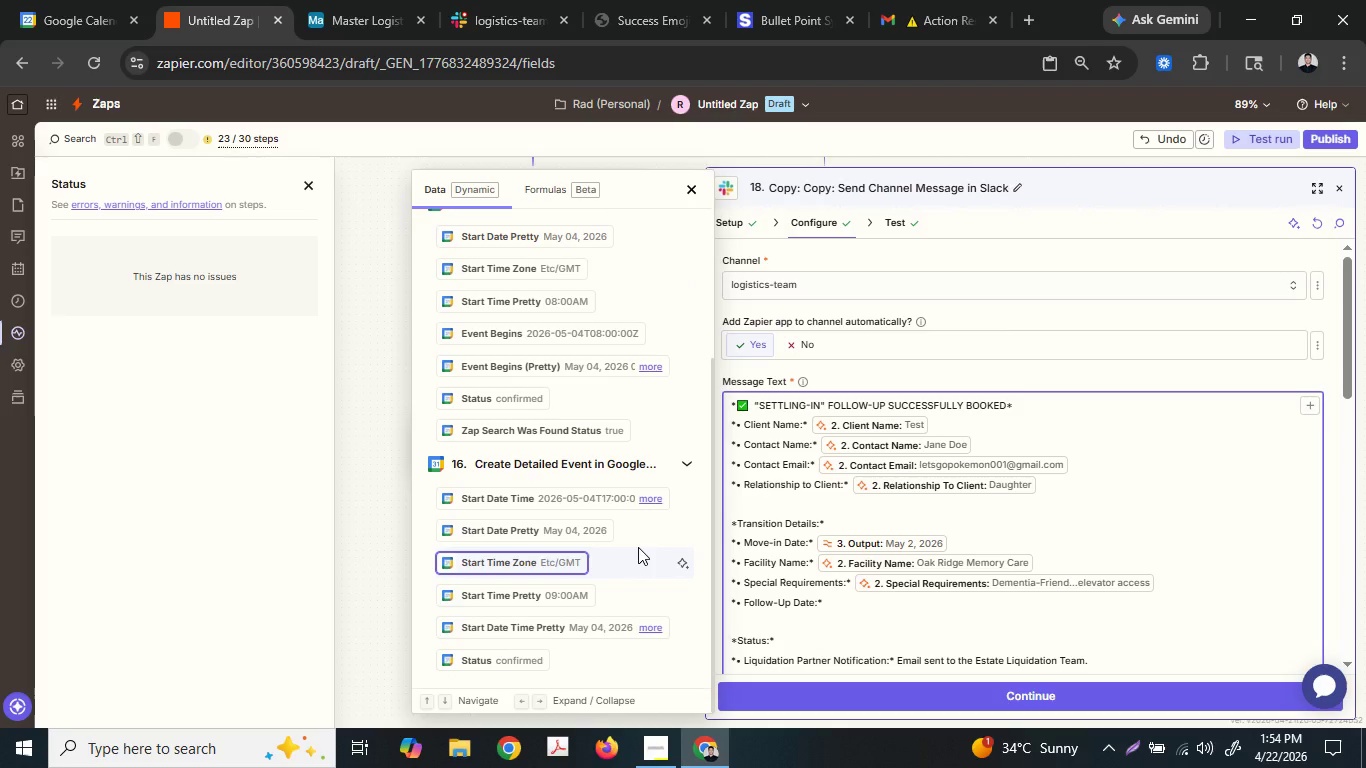 
left_click([841, 604])
 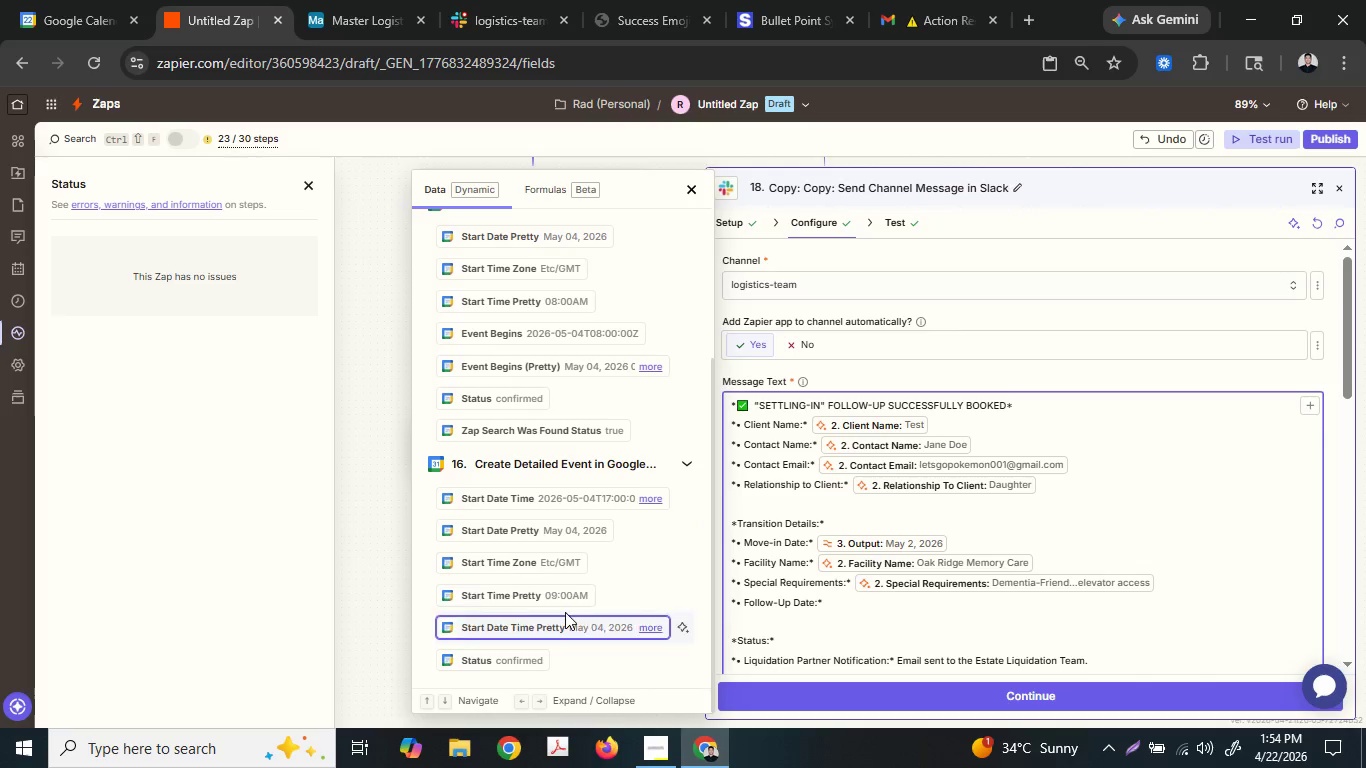 
left_click([578, 532])
 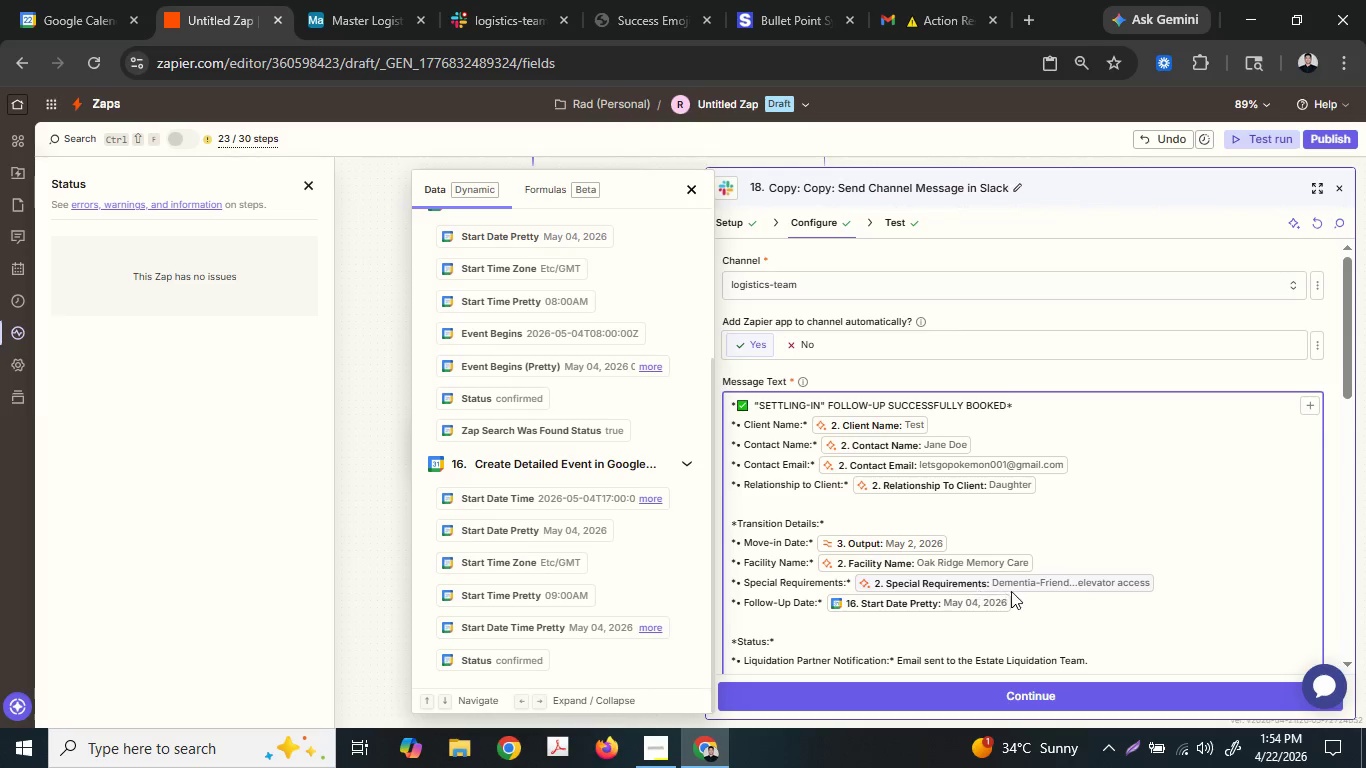 
left_click([1018, 599])
 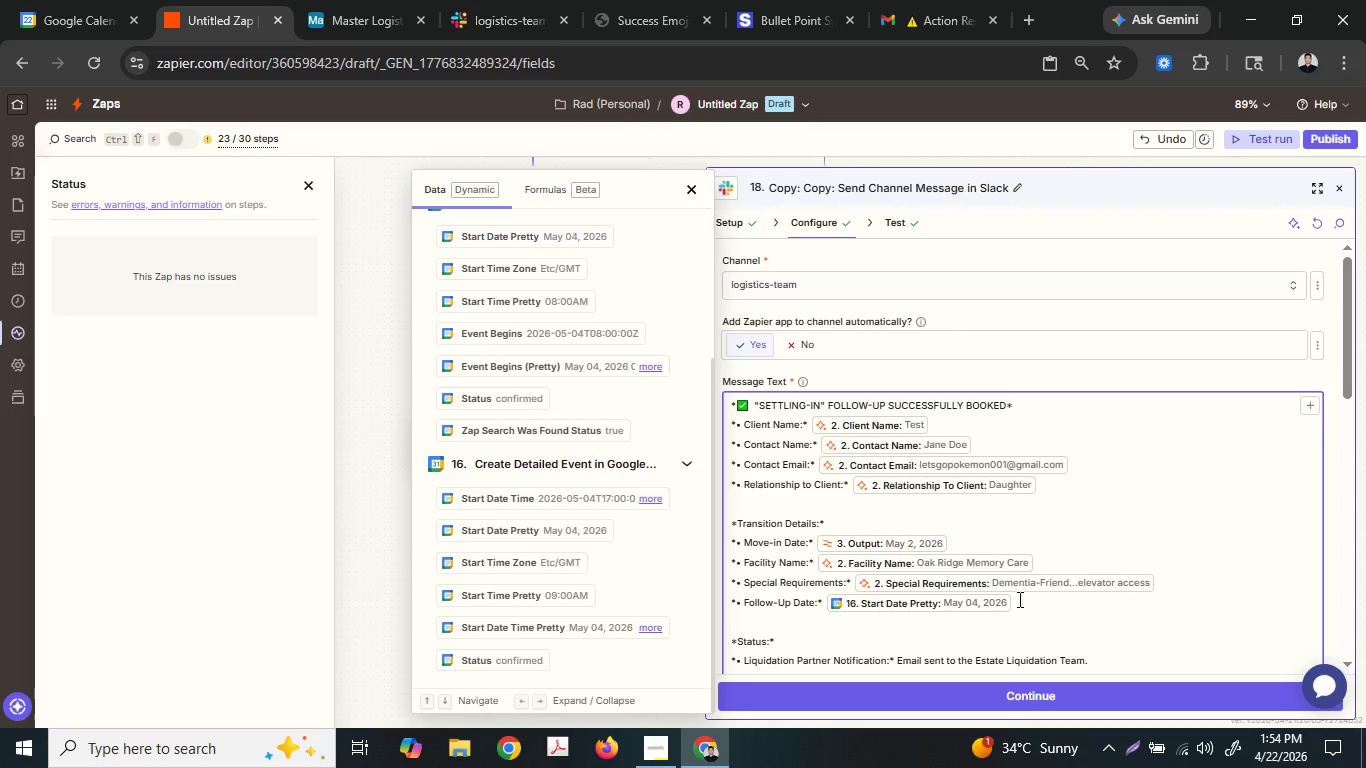 
type( at)
 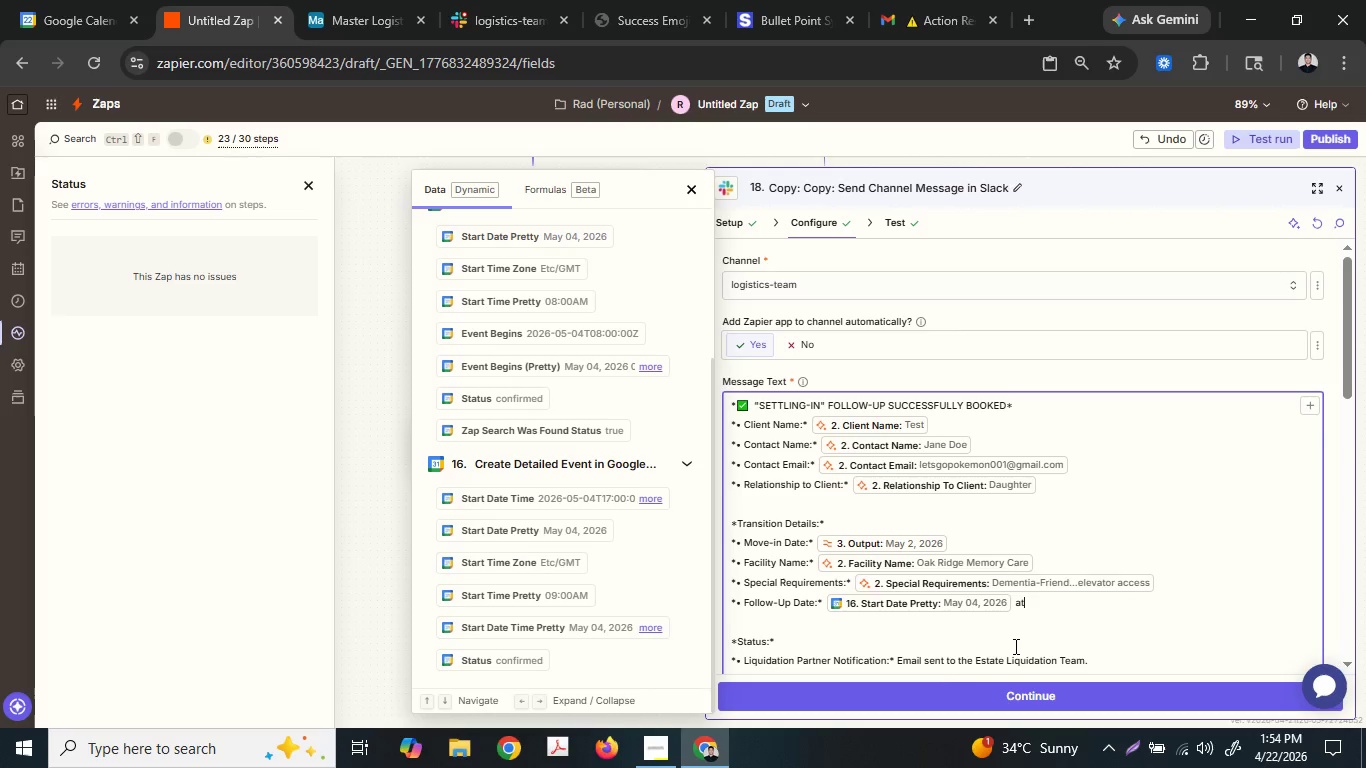 
key(Space)
 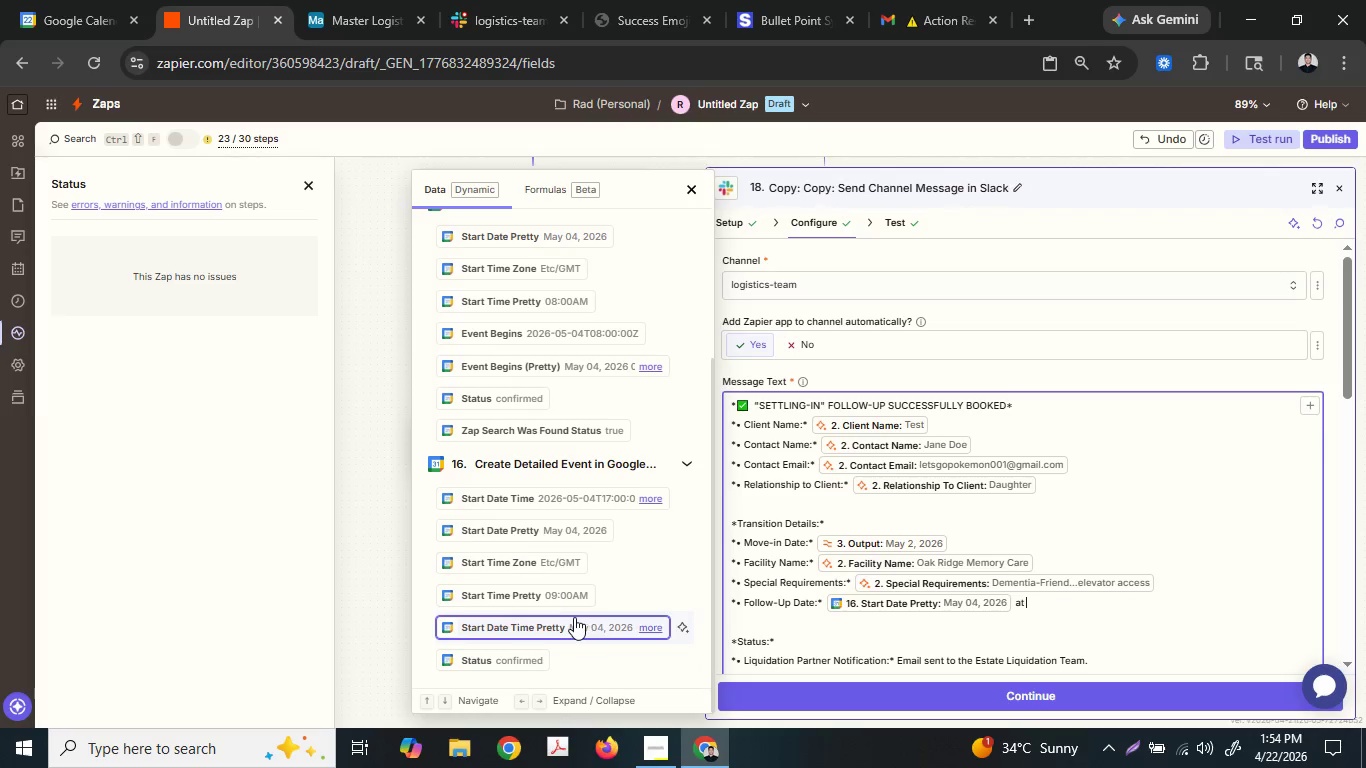 
left_click([557, 594])
 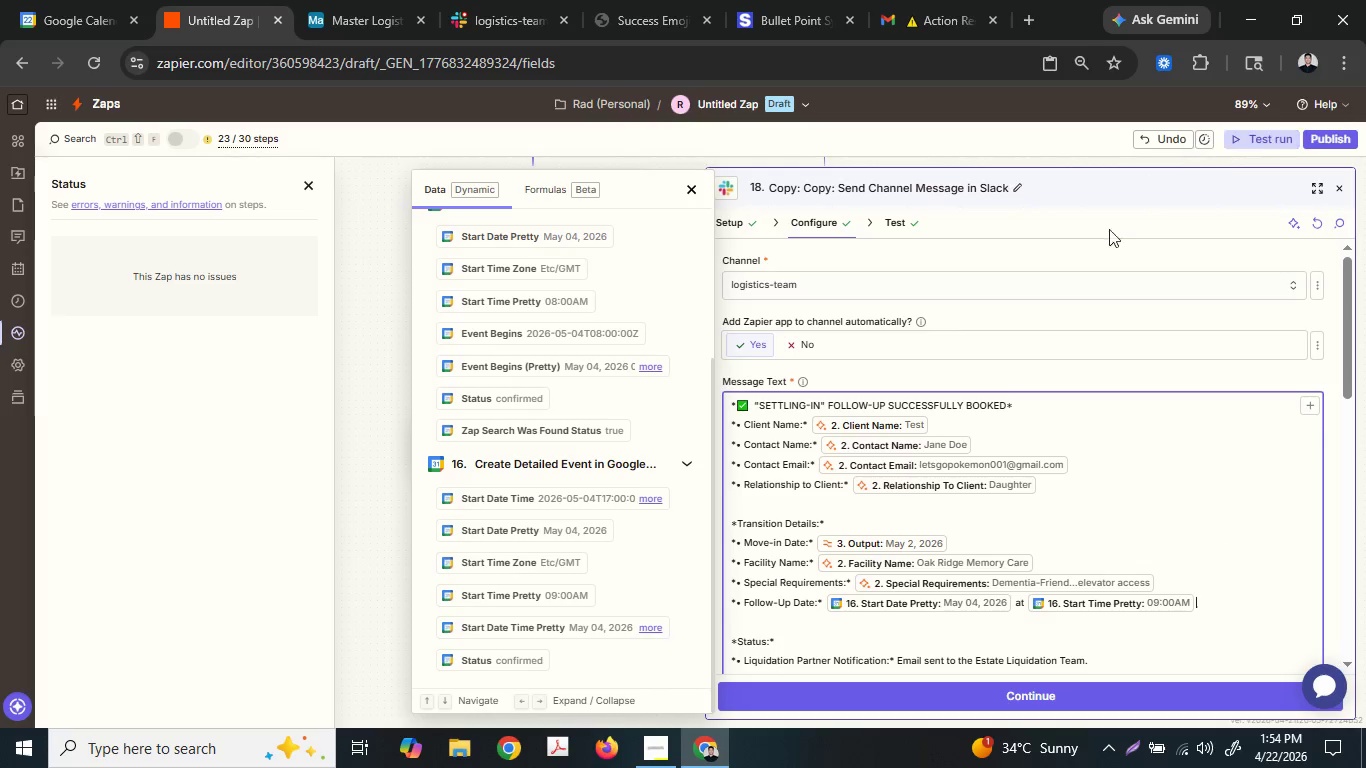 
left_click([1247, 201])
 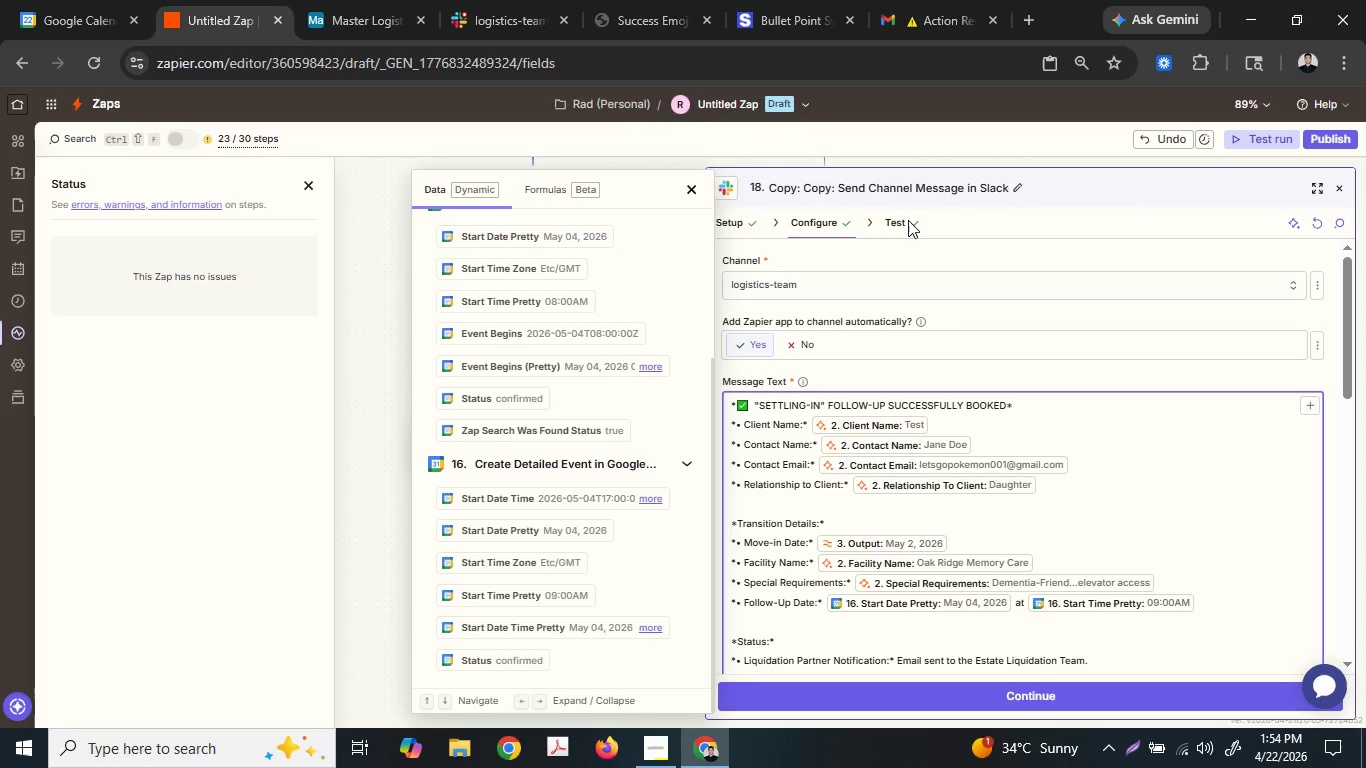 
left_click([890, 220])
 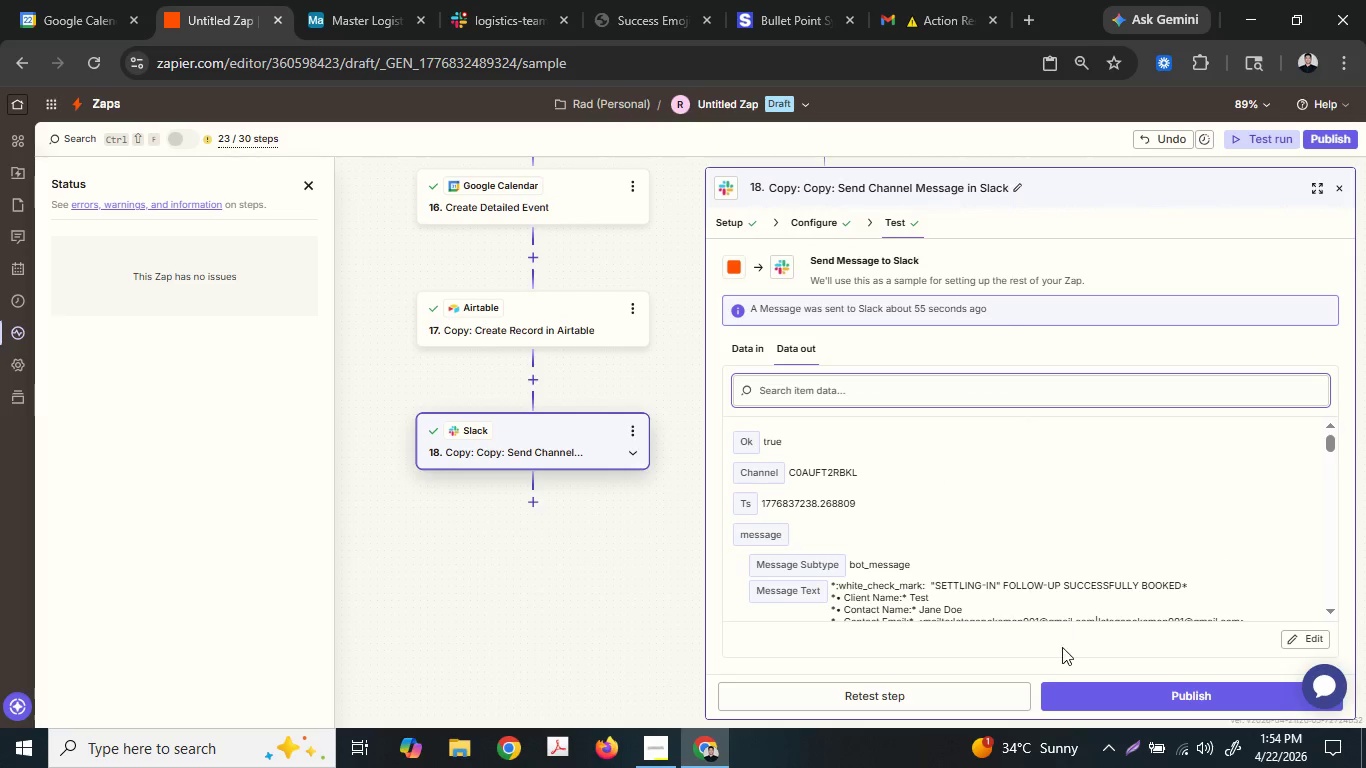 
left_click([925, 688])
 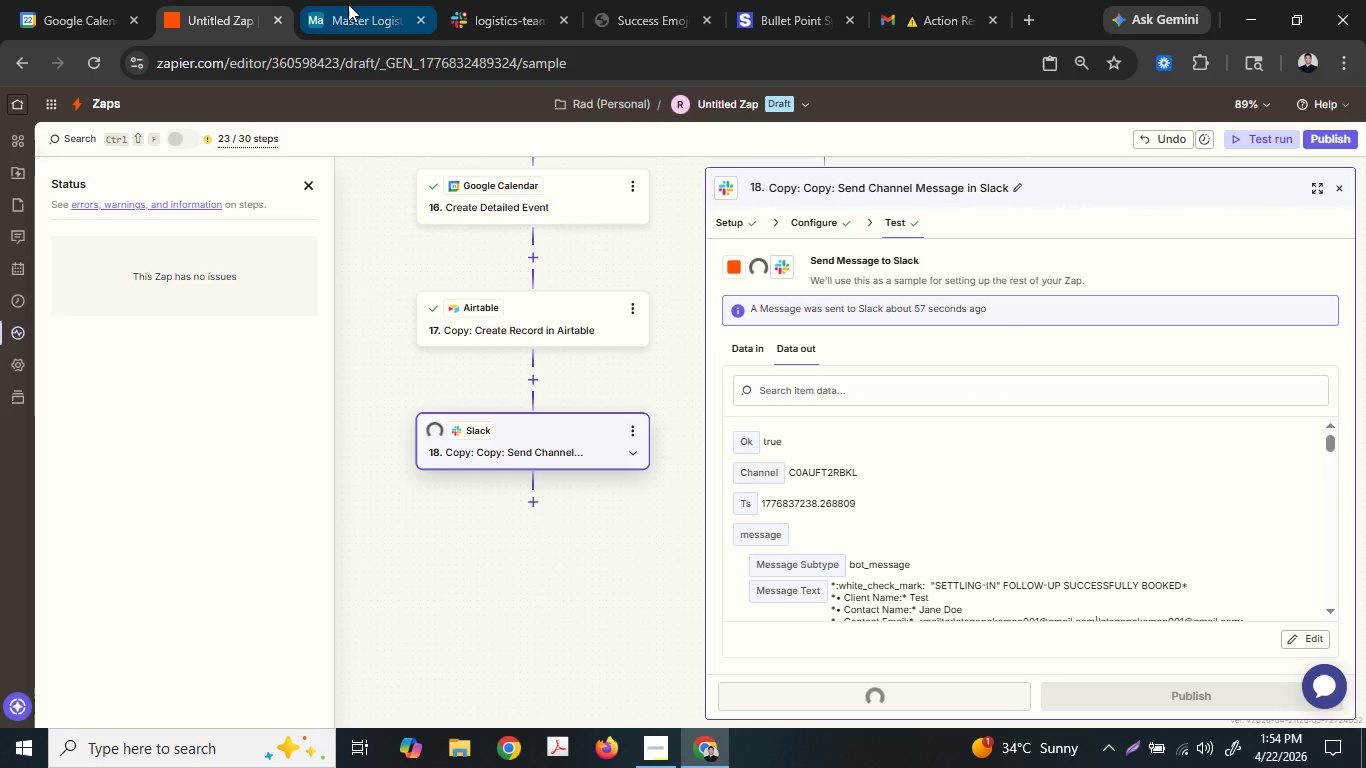 
left_click([484, 0])
 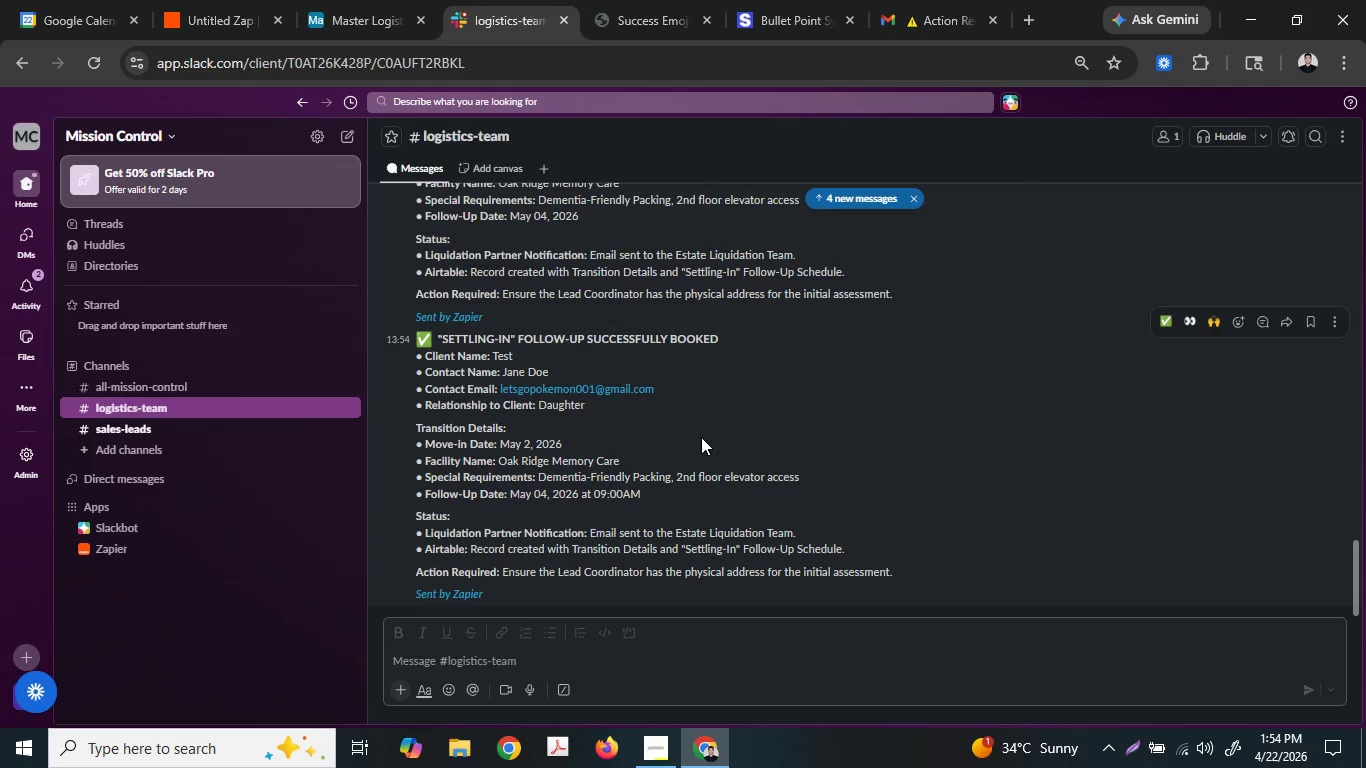 
left_click([706, 434])
 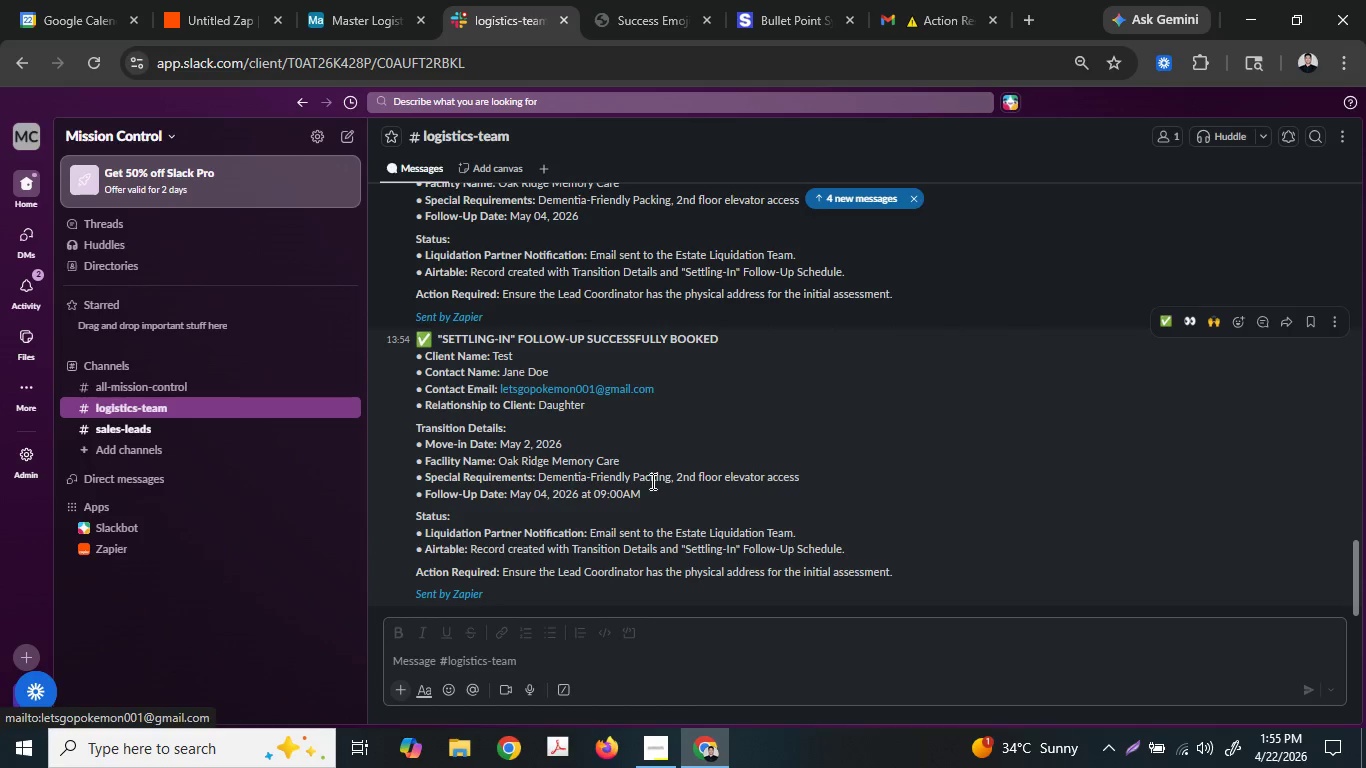 
wait(6.52)
 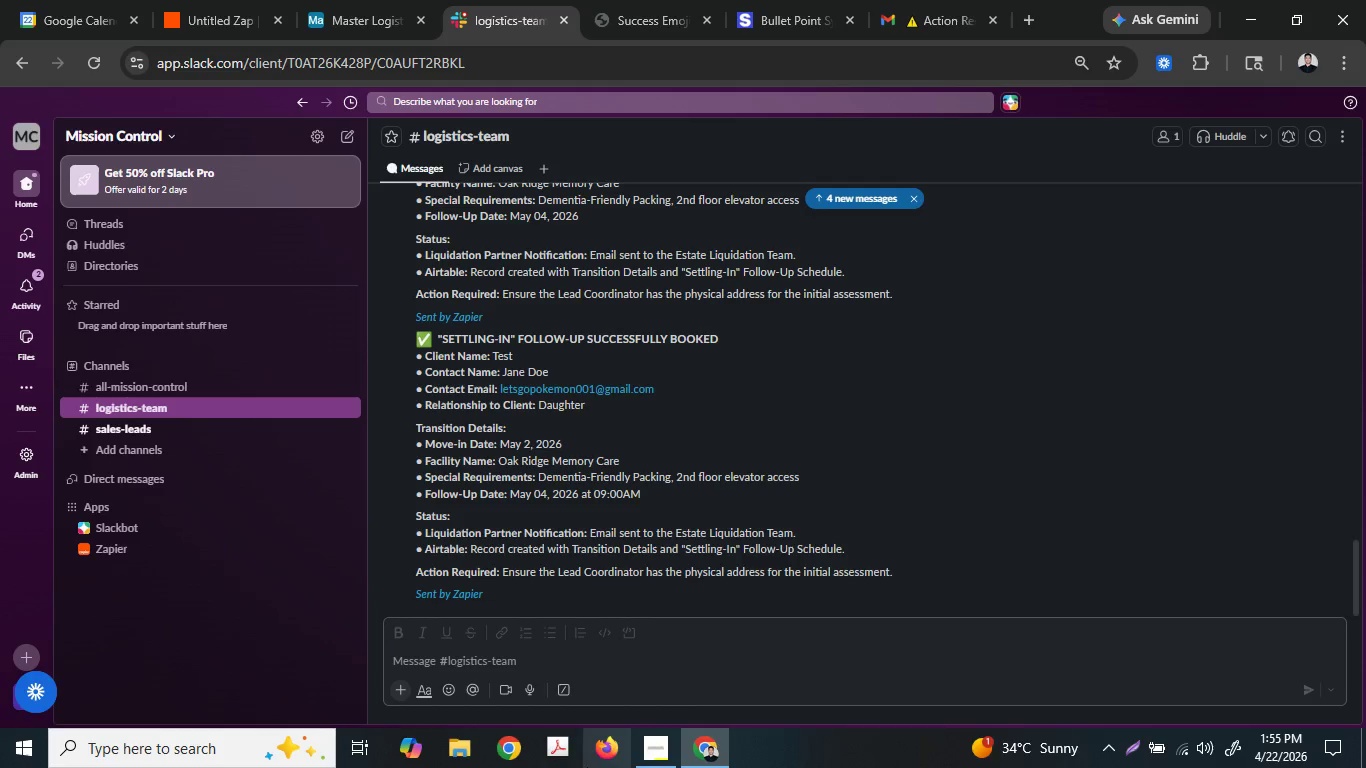 
scroll: coordinate [532, 550], scroll_direction: up, amount: 2.0